 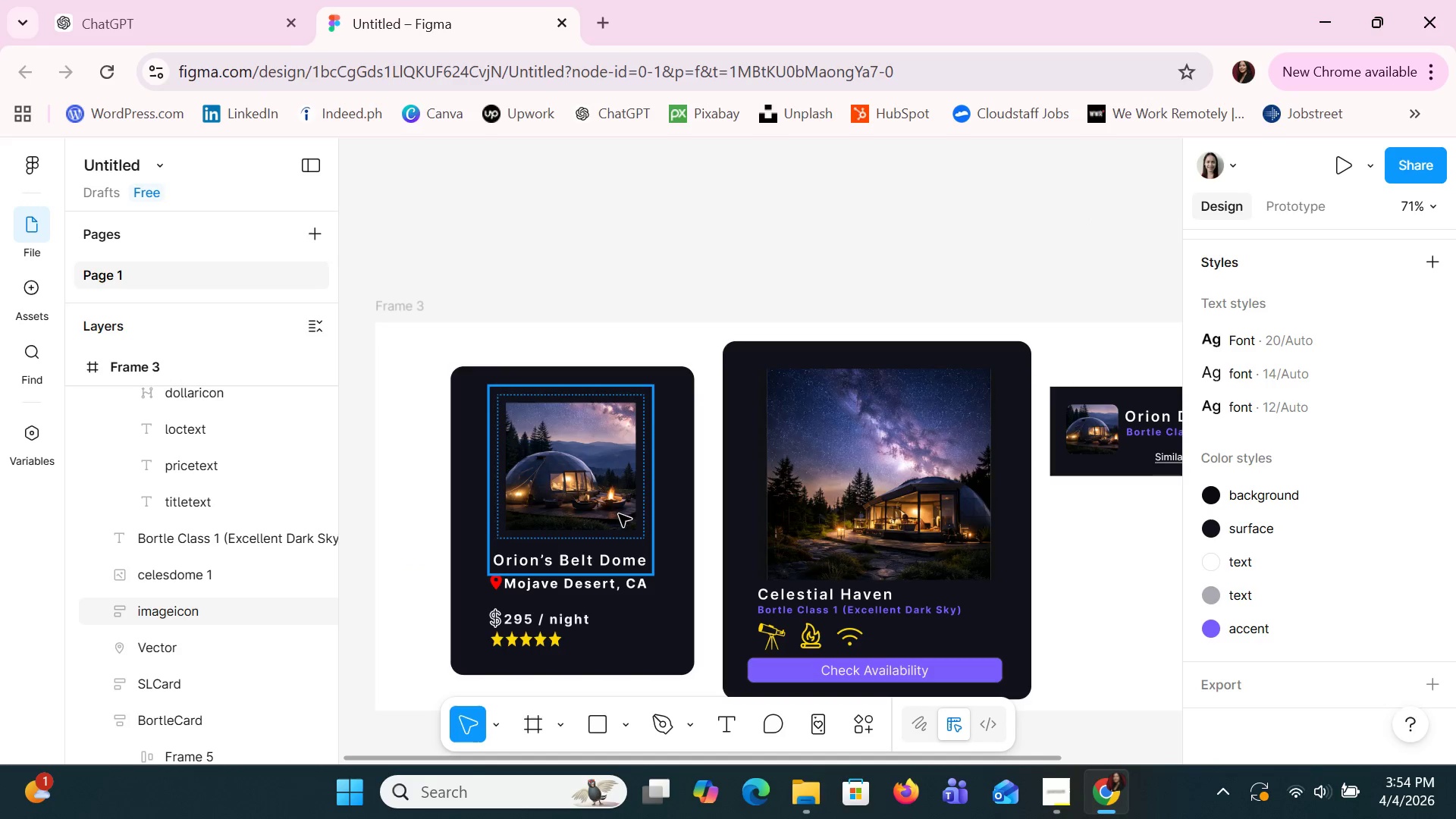 
left_click([677, 384])
 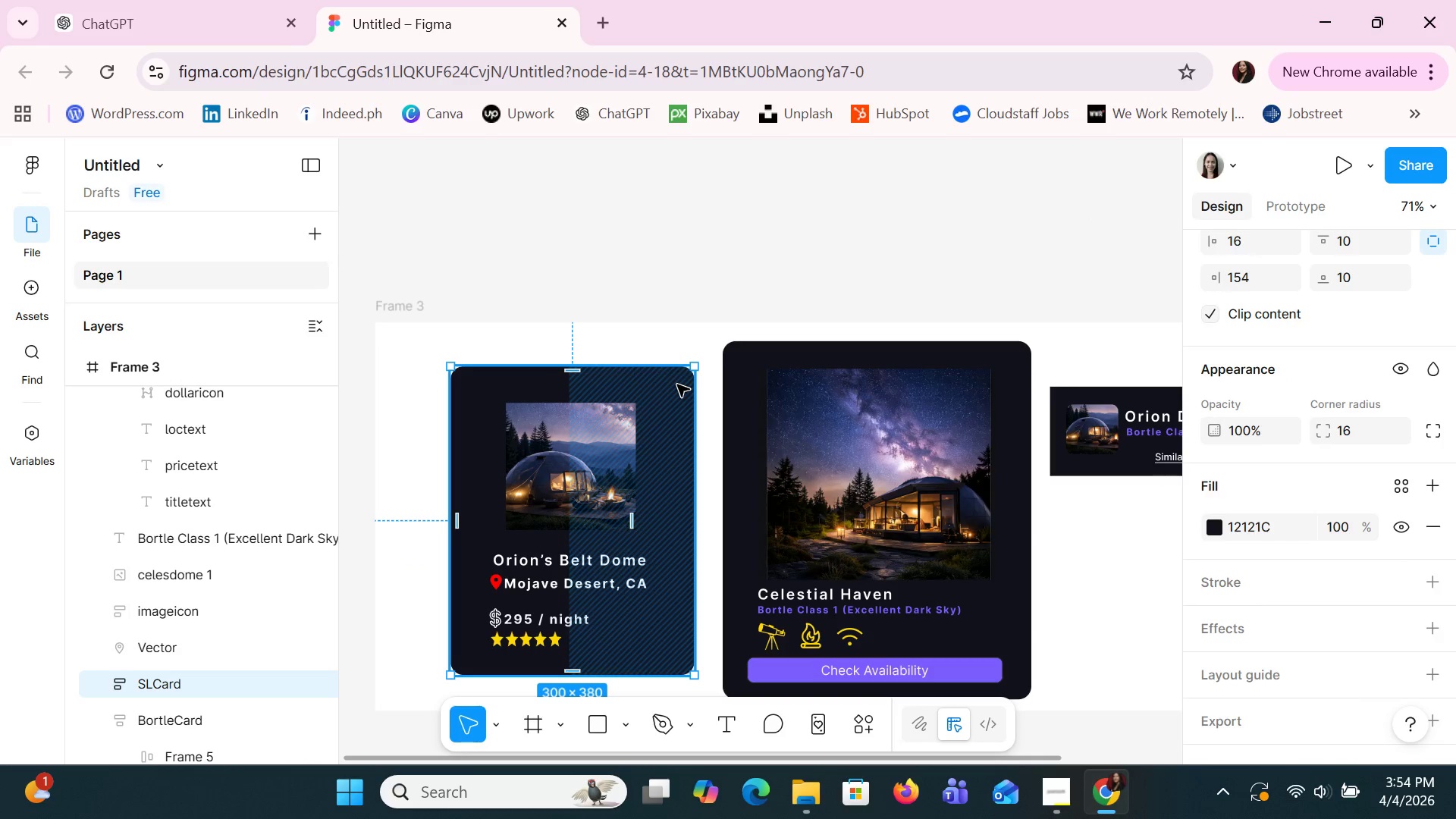 
hold_key(key=ControlLeft, duration=0.83)
 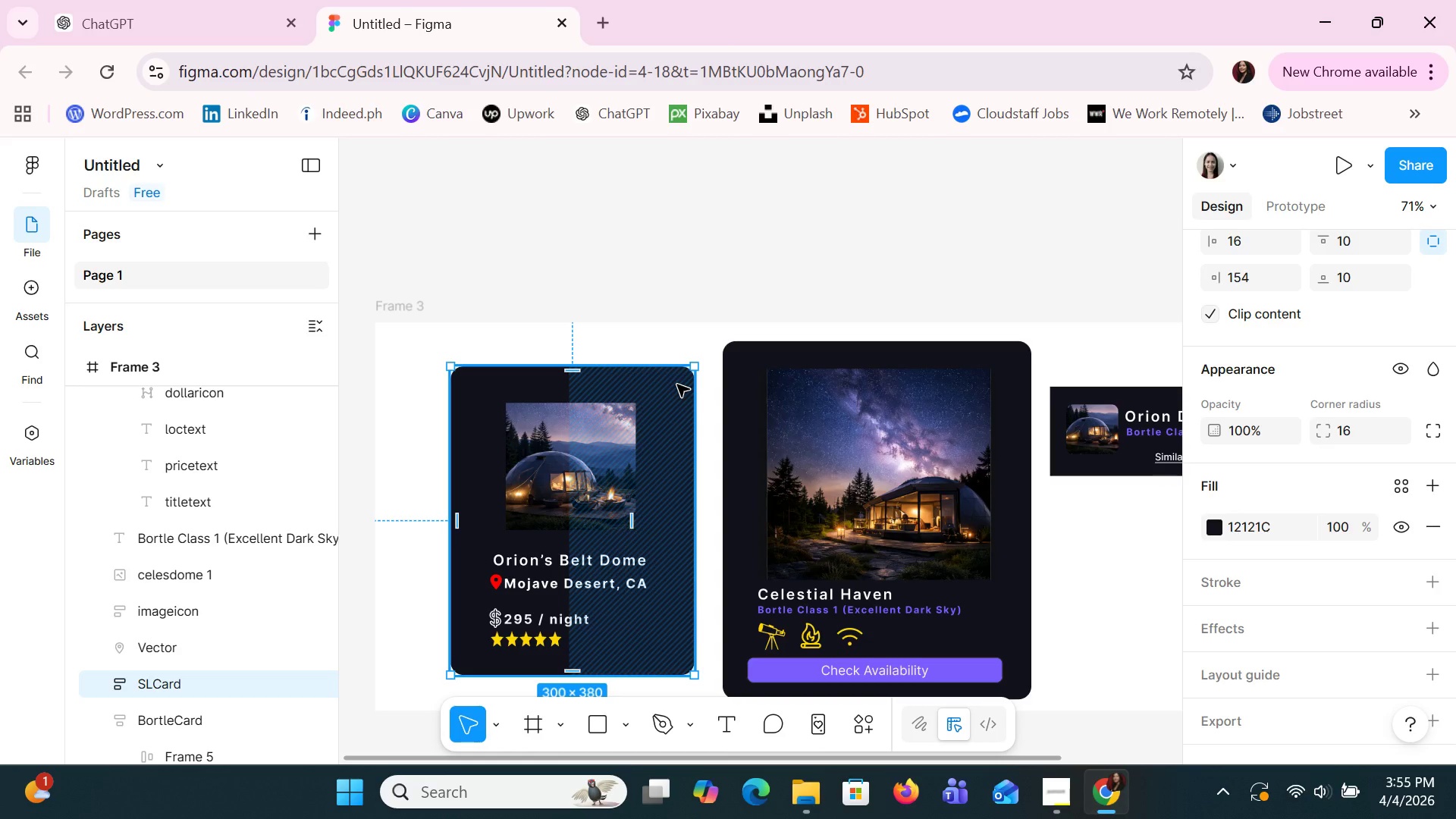 
wait(55.41)
 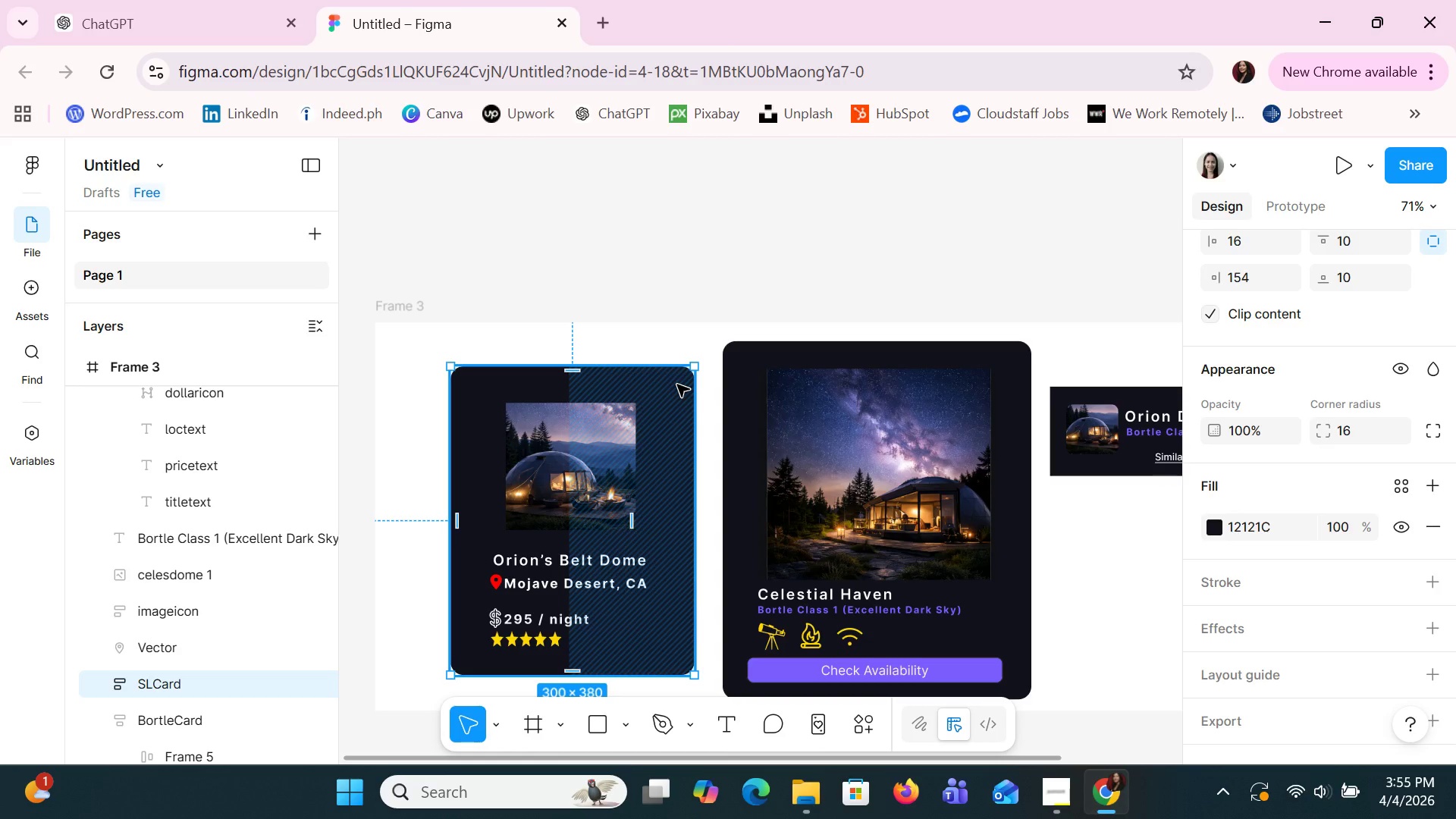 
left_click([1123, 637])
 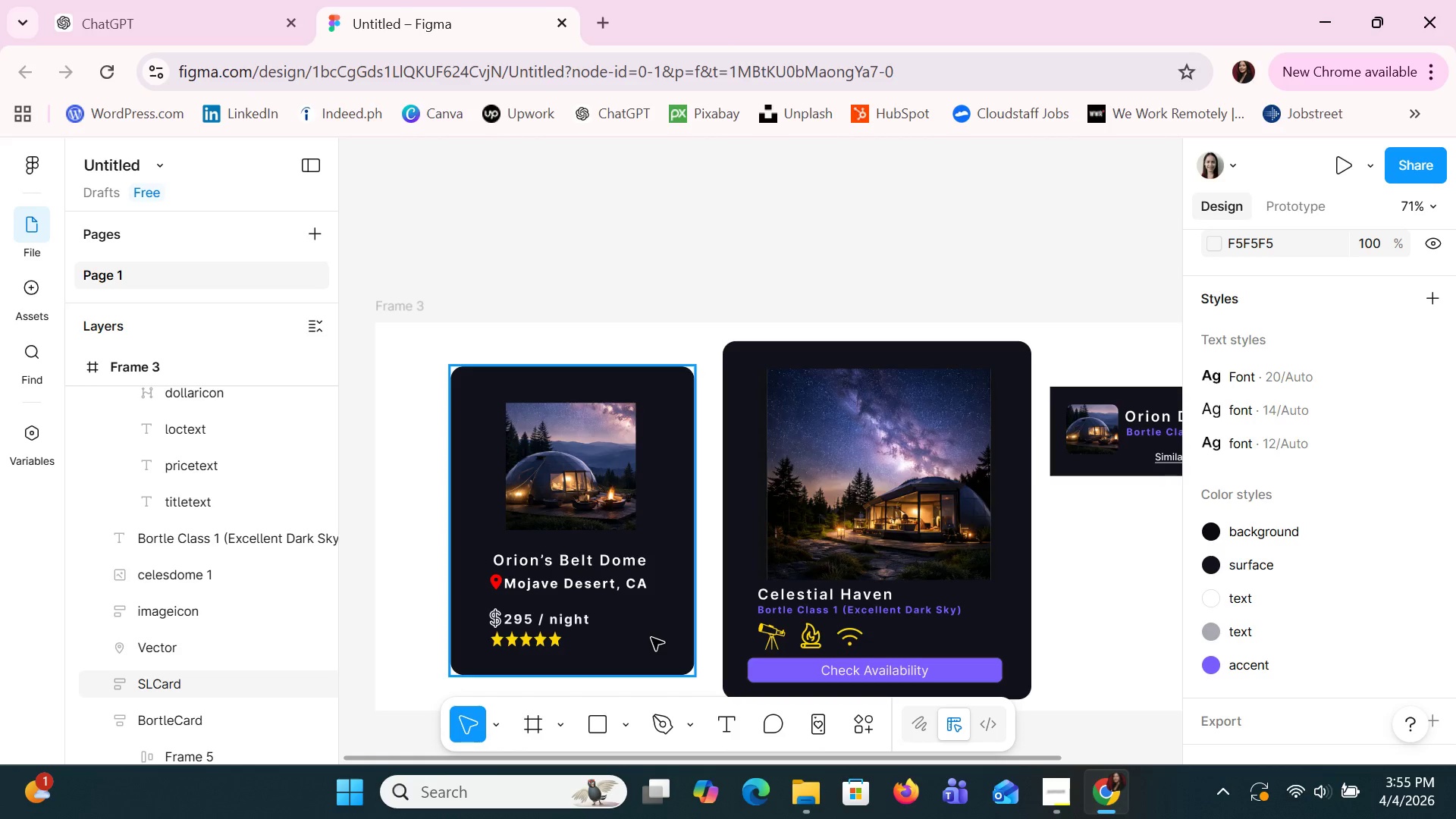 
left_click([651, 638])
 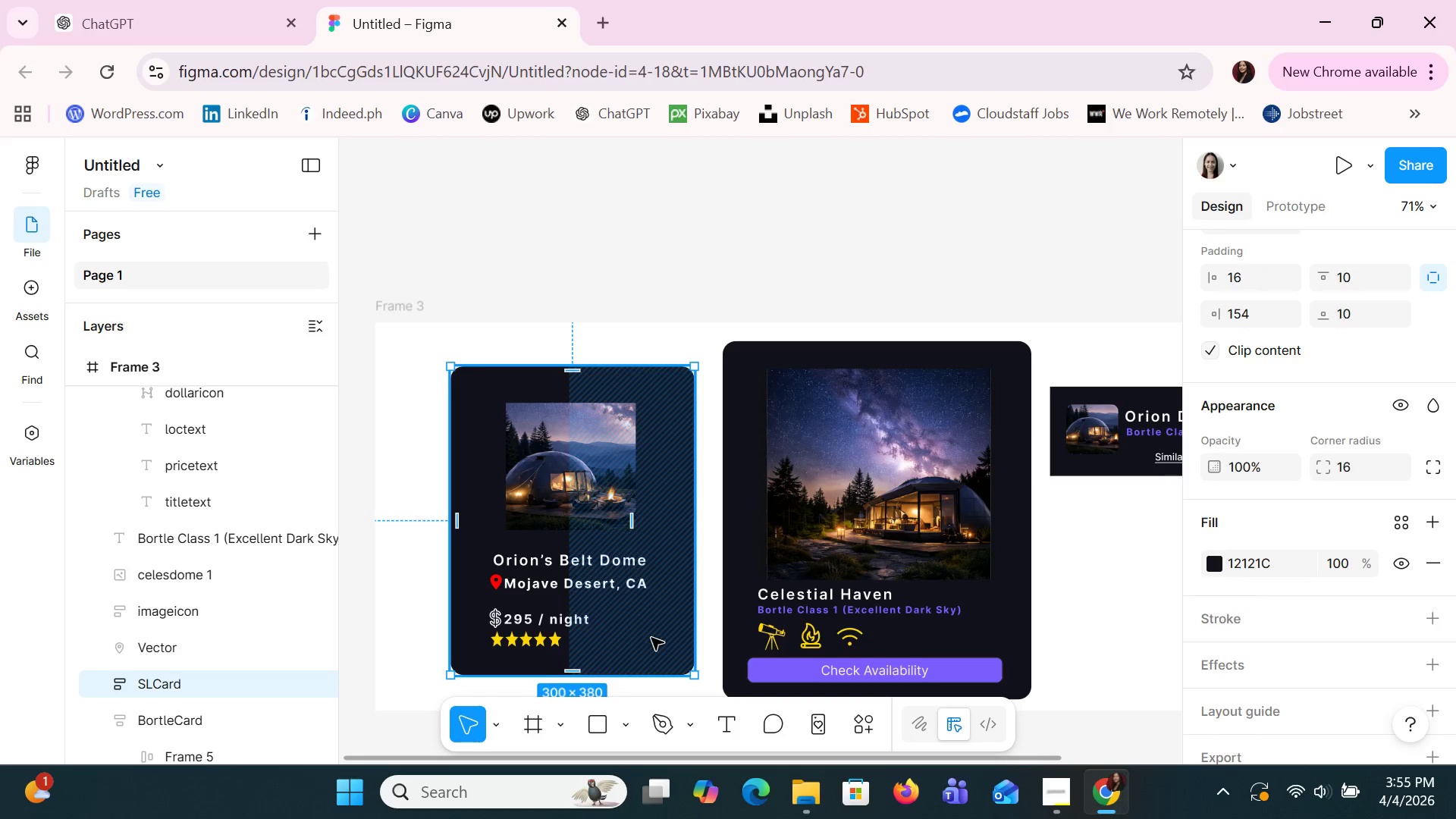 
mouse_move([283, 739])
 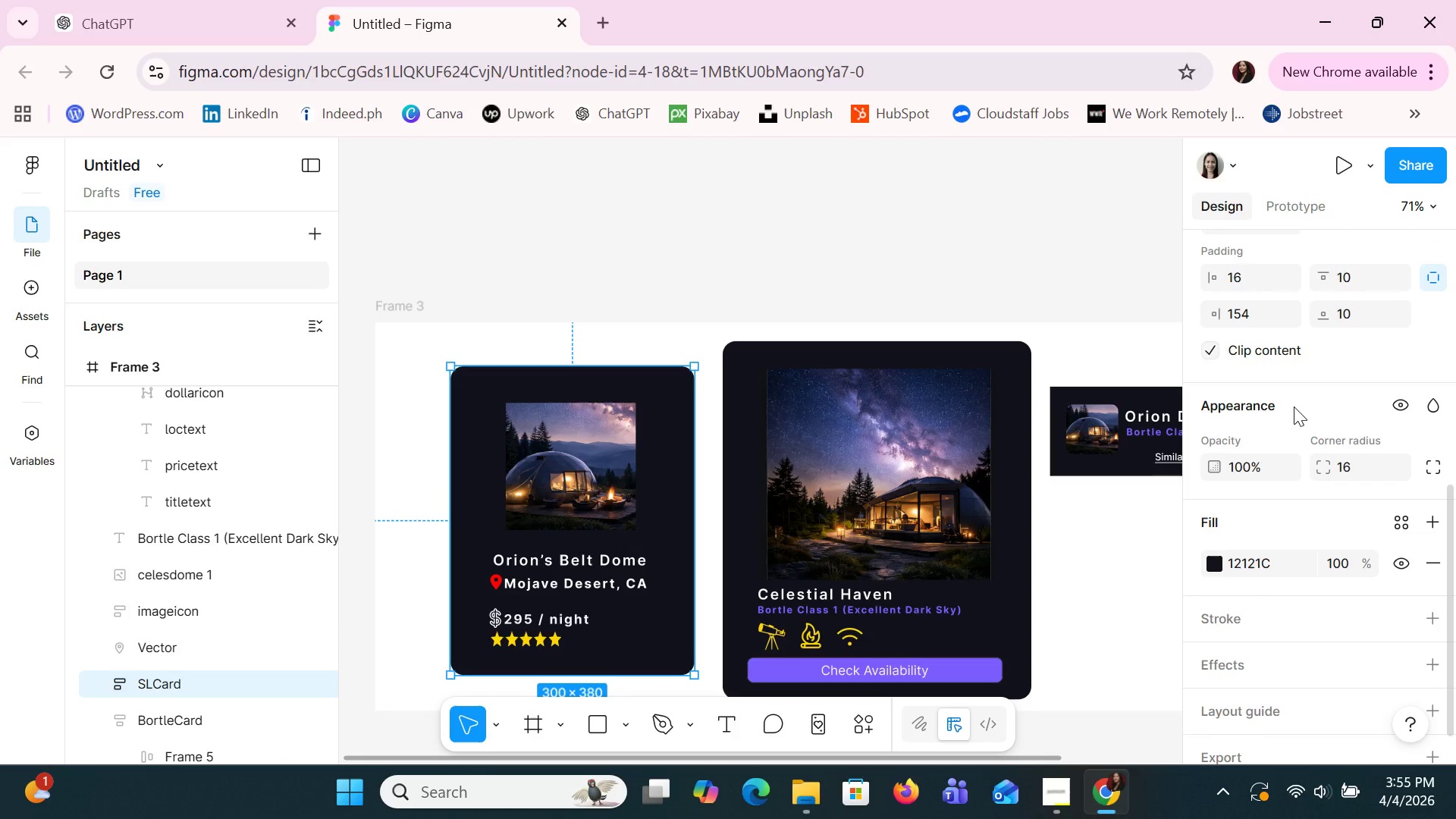 
wait(10.23)
 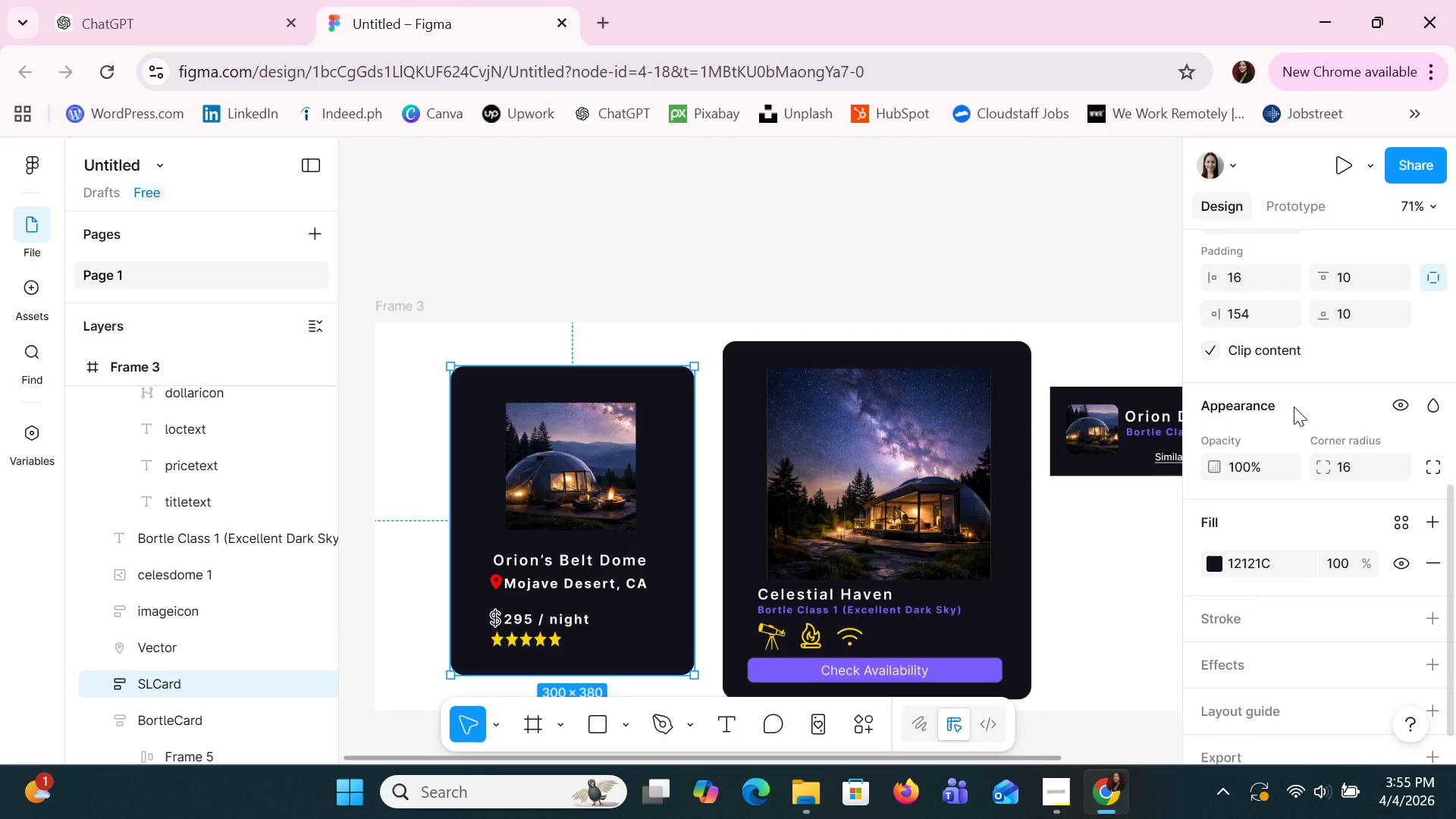 
left_click([496, 385])
 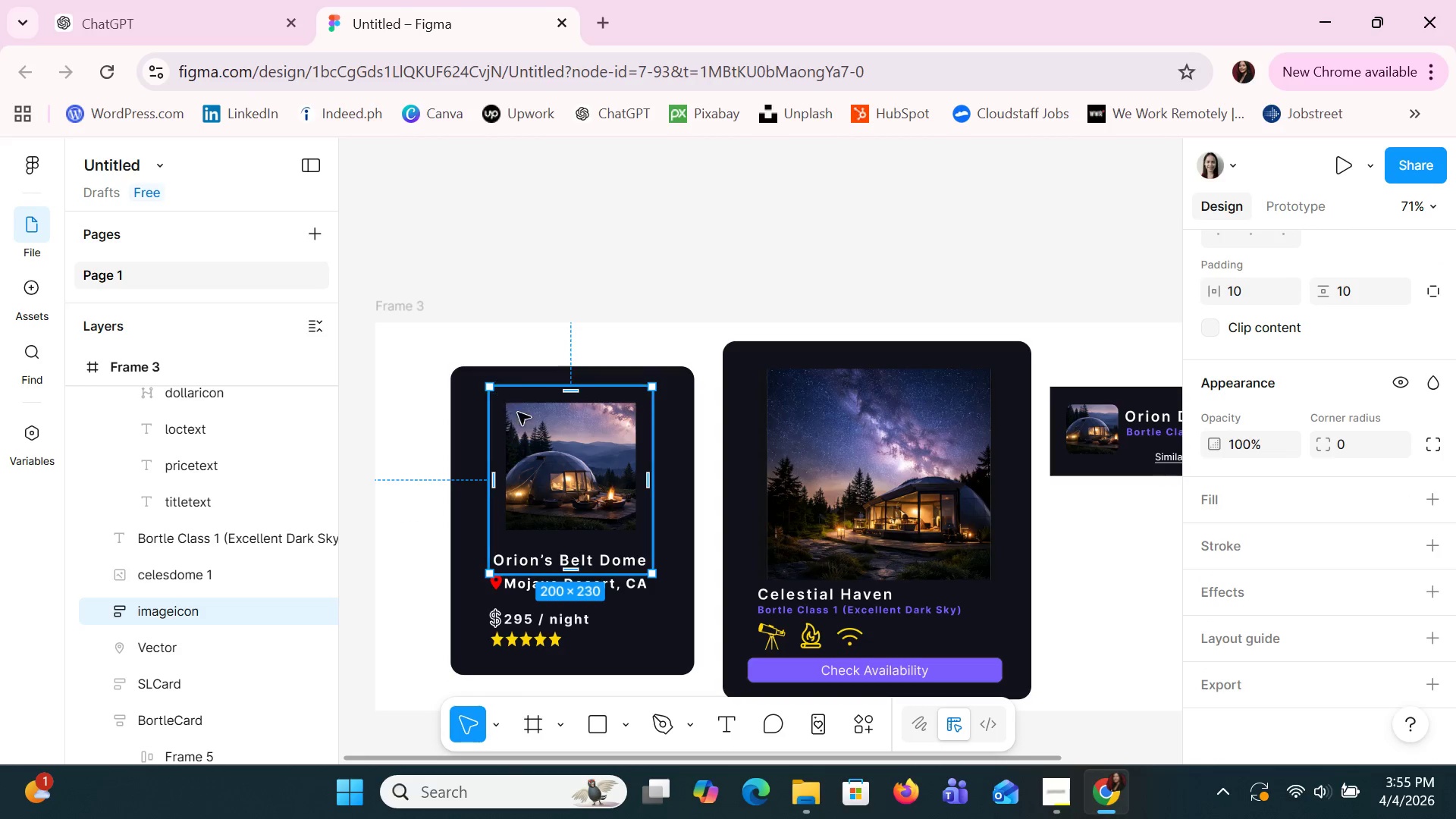 
left_click([535, 439])
 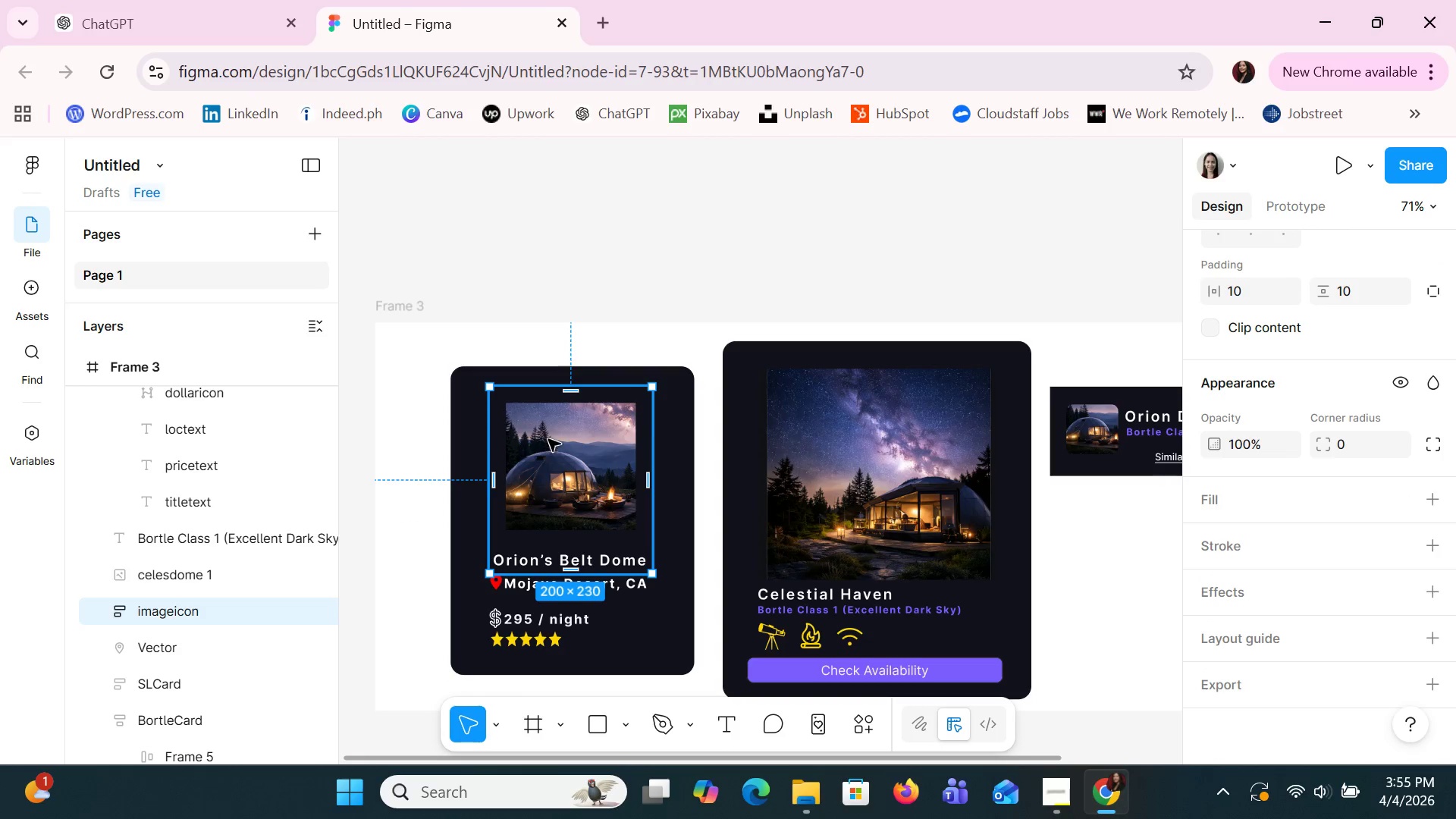 
left_click([548, 439])
 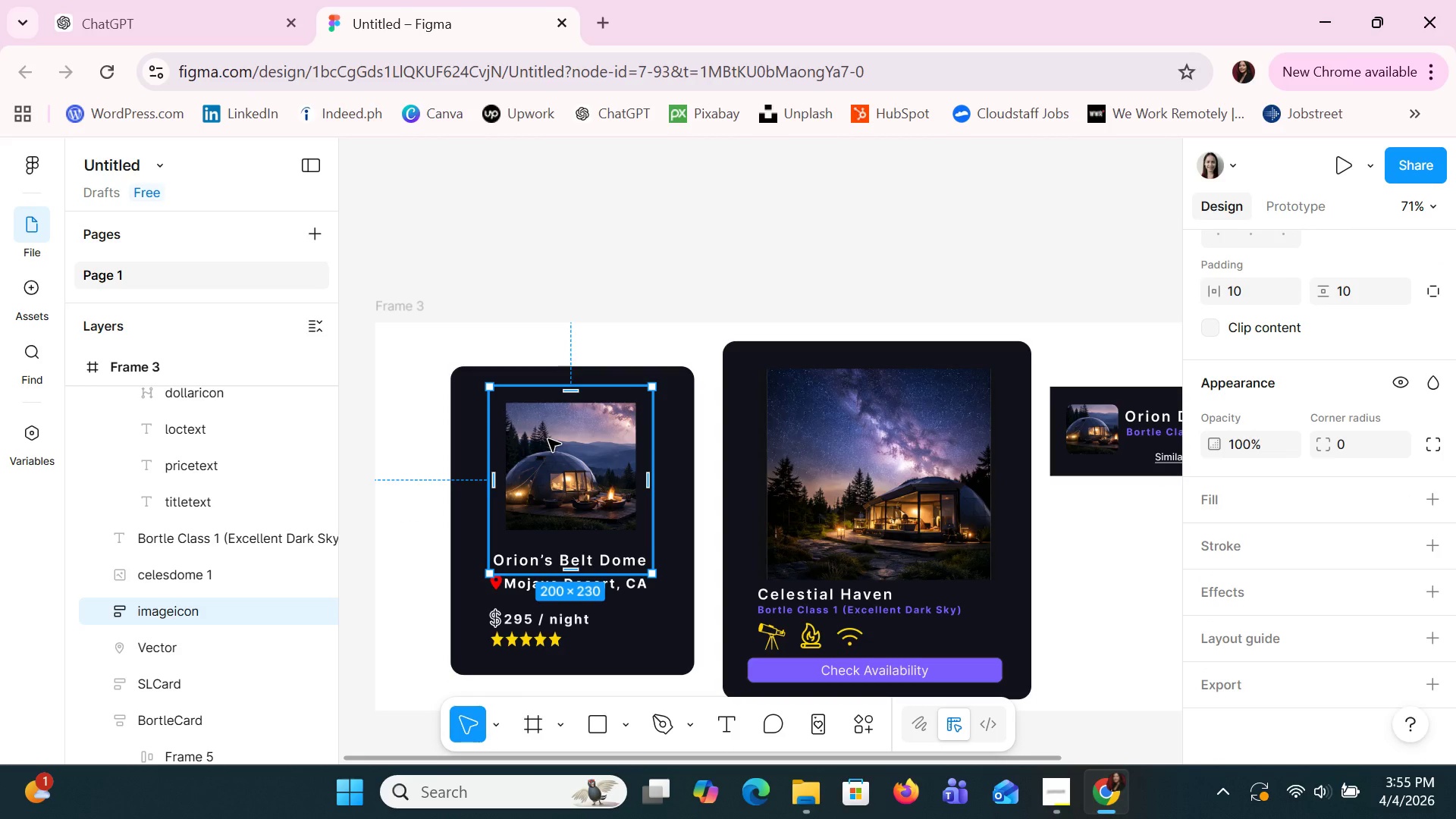 
hold_key(key=ShiftLeft, duration=1.5)
 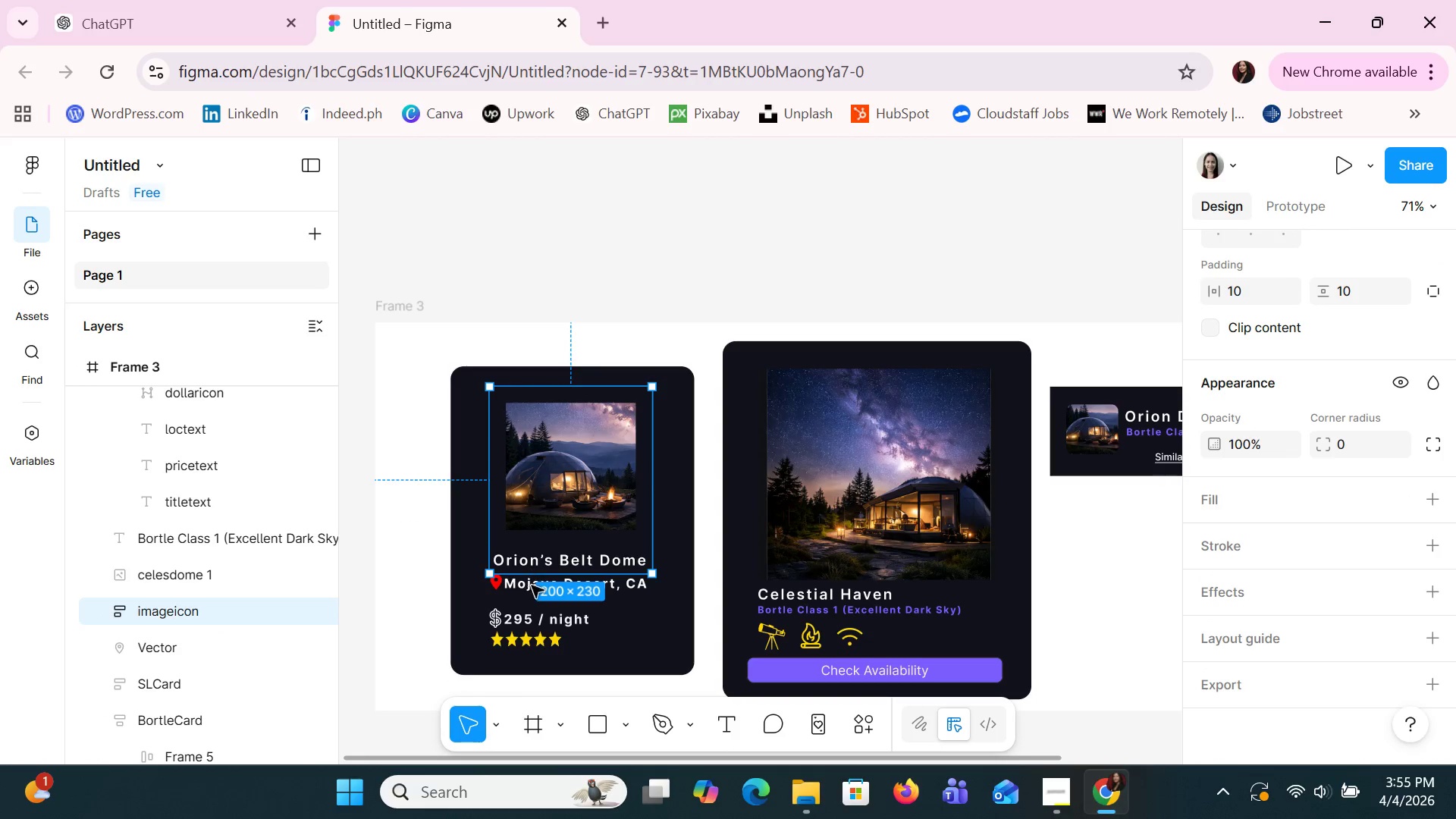 
hold_key(key=ShiftLeft, duration=1.5)
left_click([530, 576])
 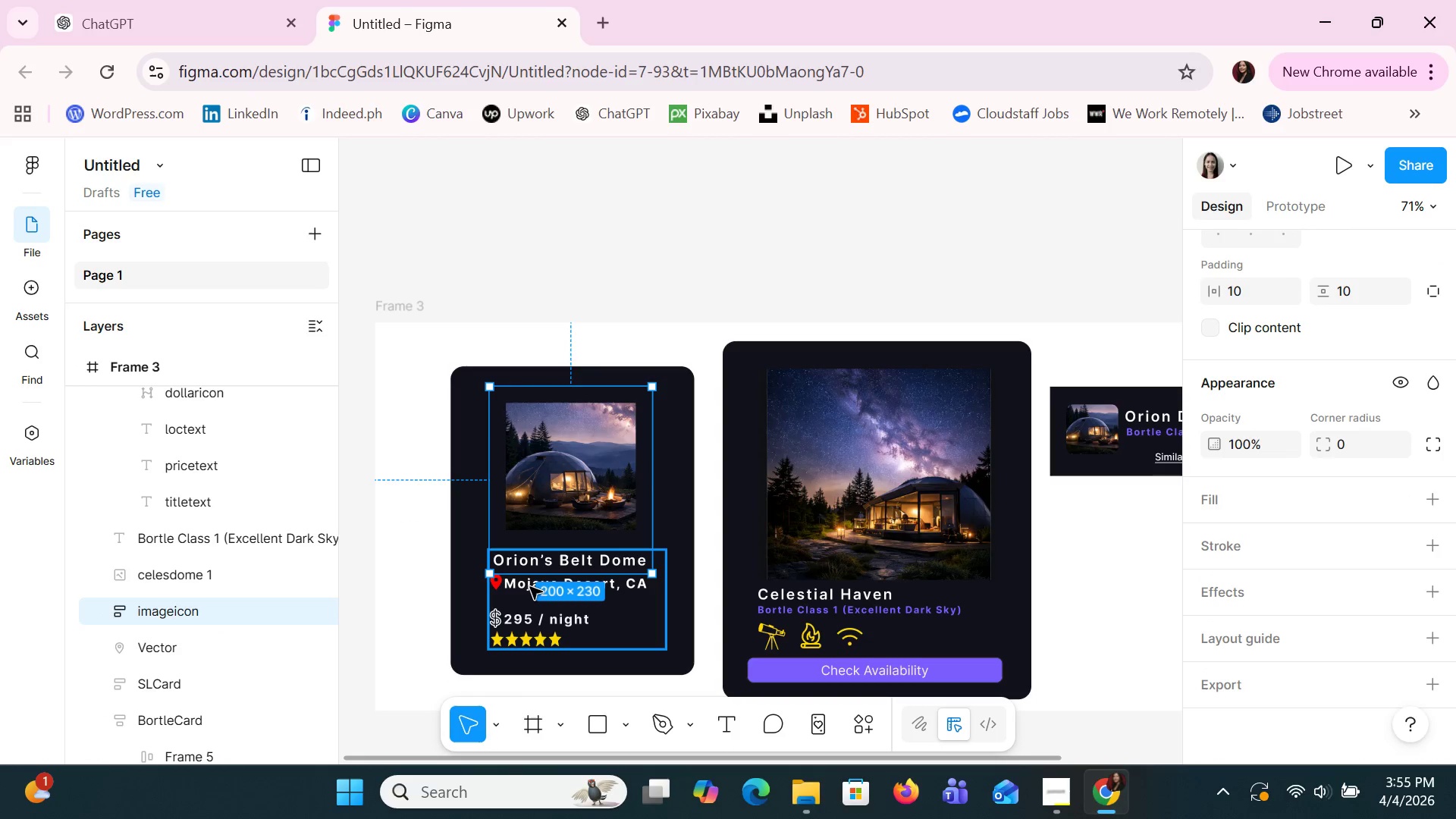 
left_click([530, 587])
 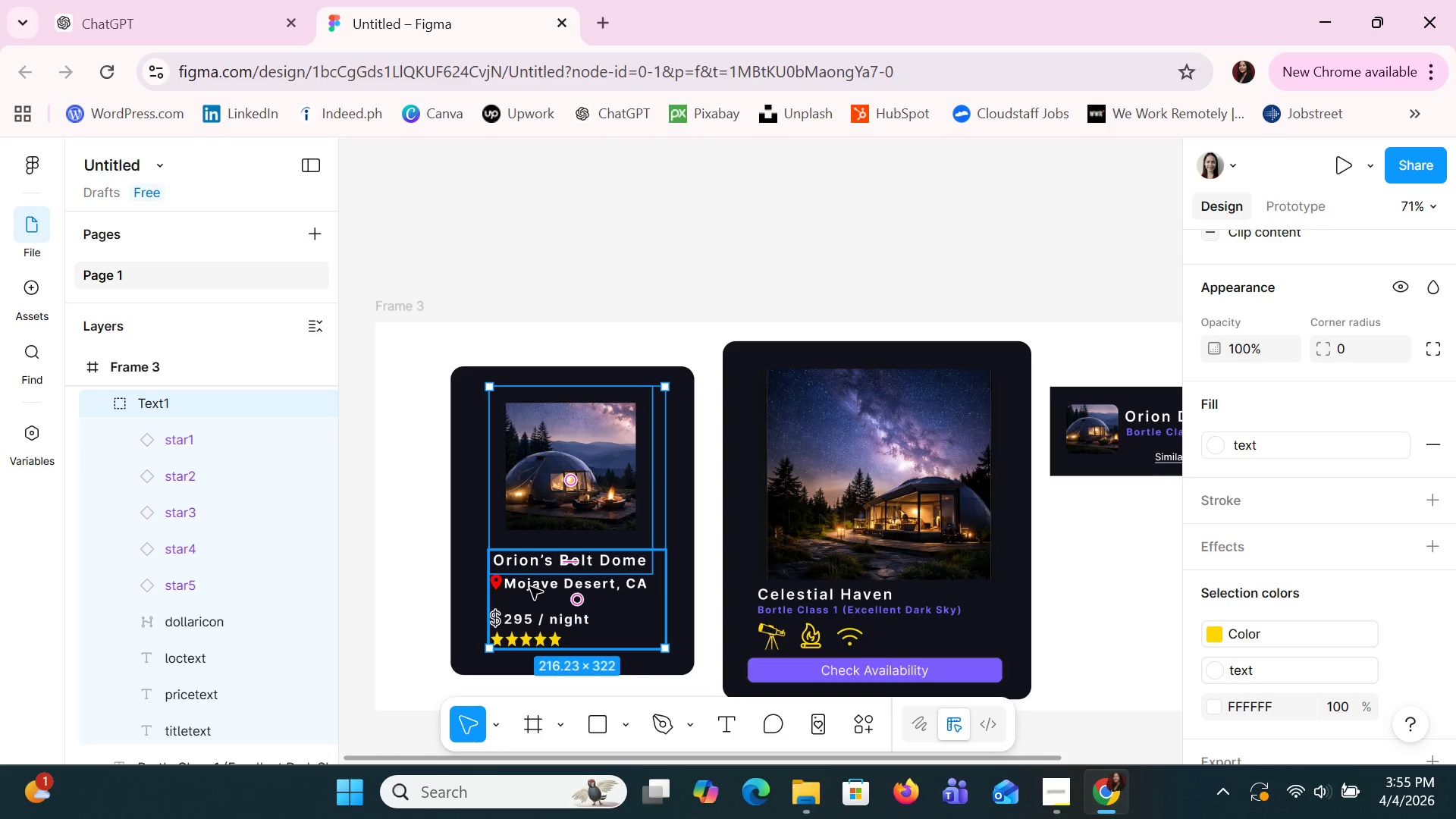 
hold_key(key=ShiftLeft, duration=1.52)
left_click([473, 488])
 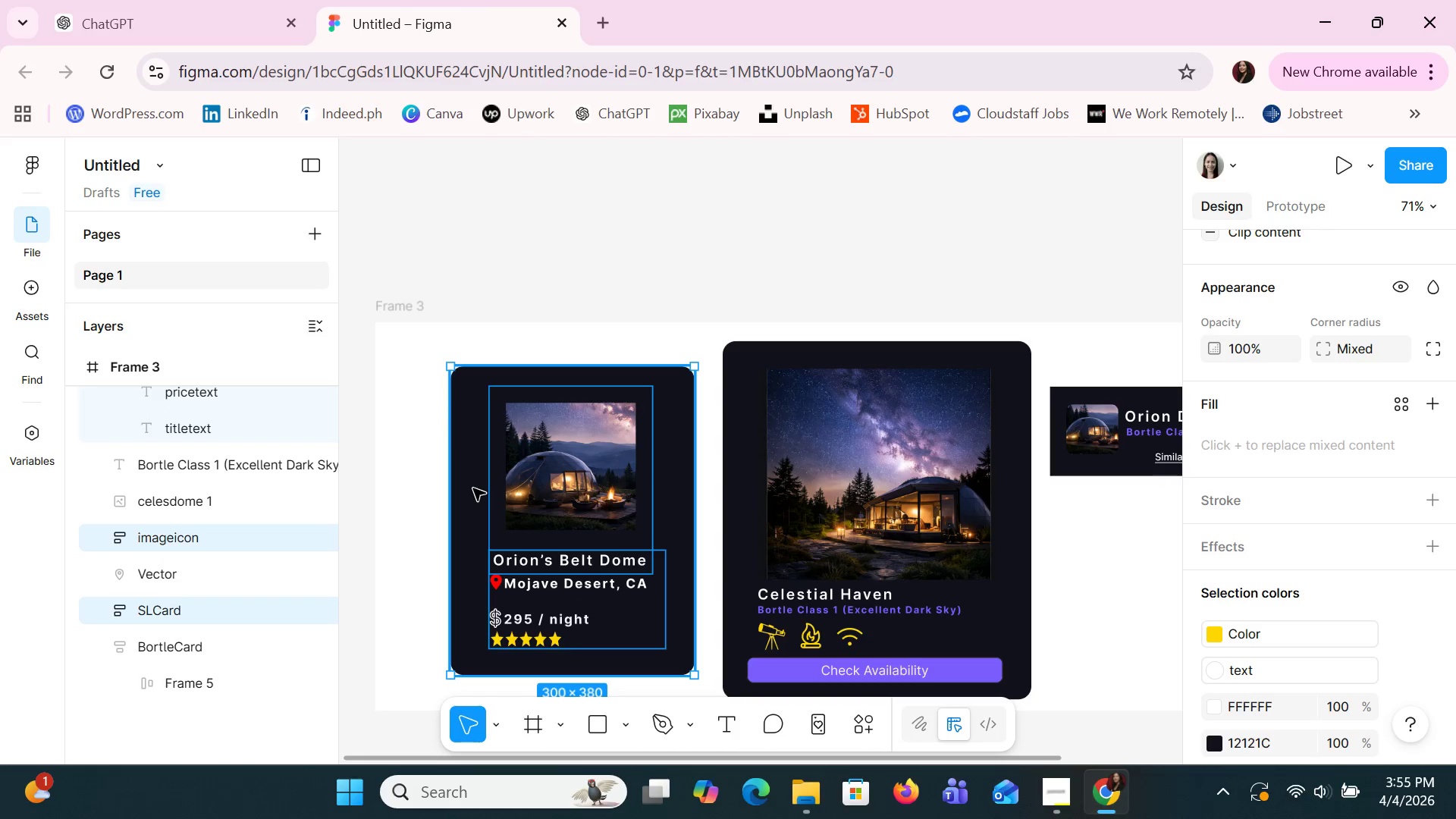 
hold_key(key=ShiftLeft, duration=1.12)
 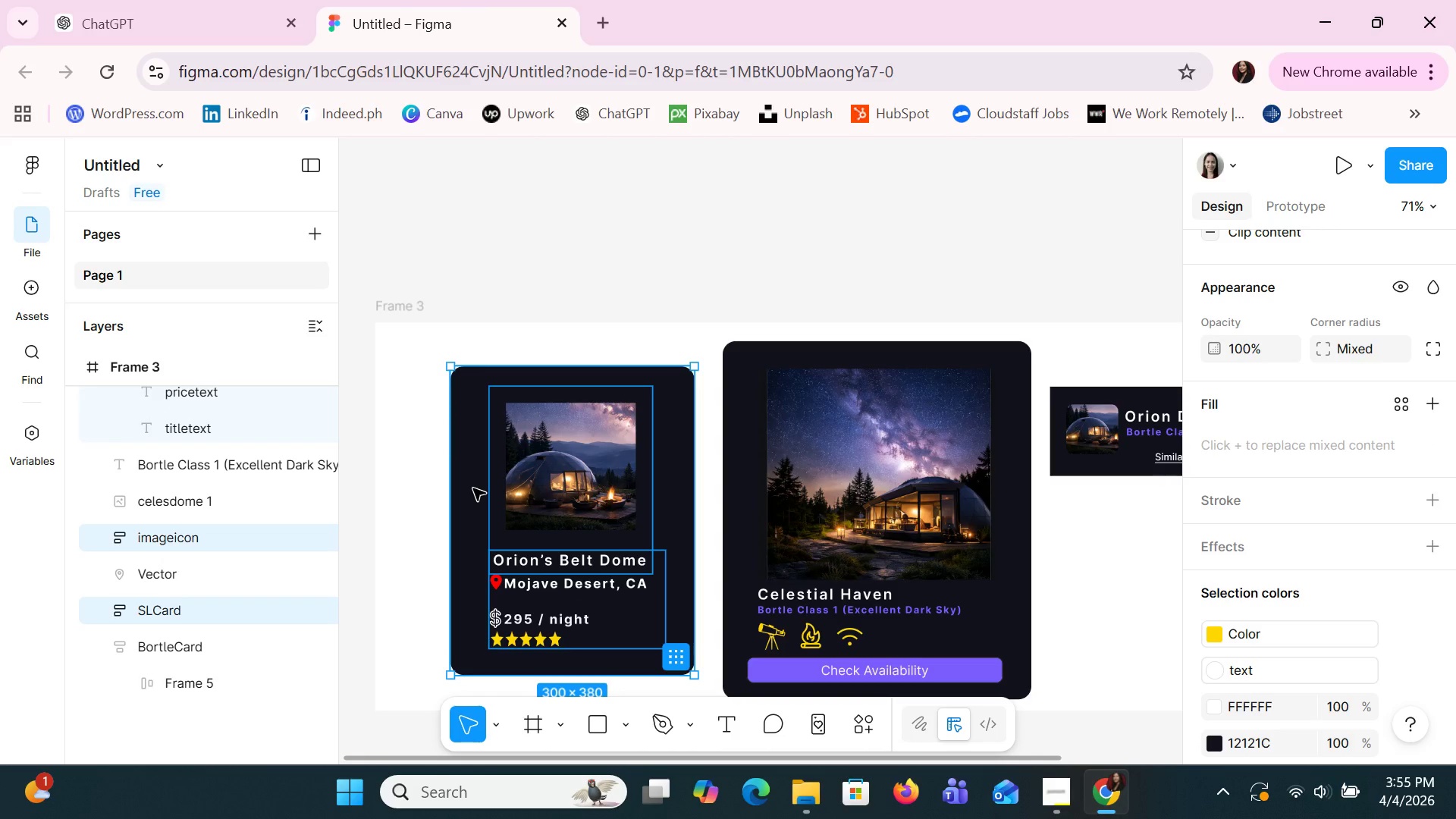 
right_click([473, 488])
 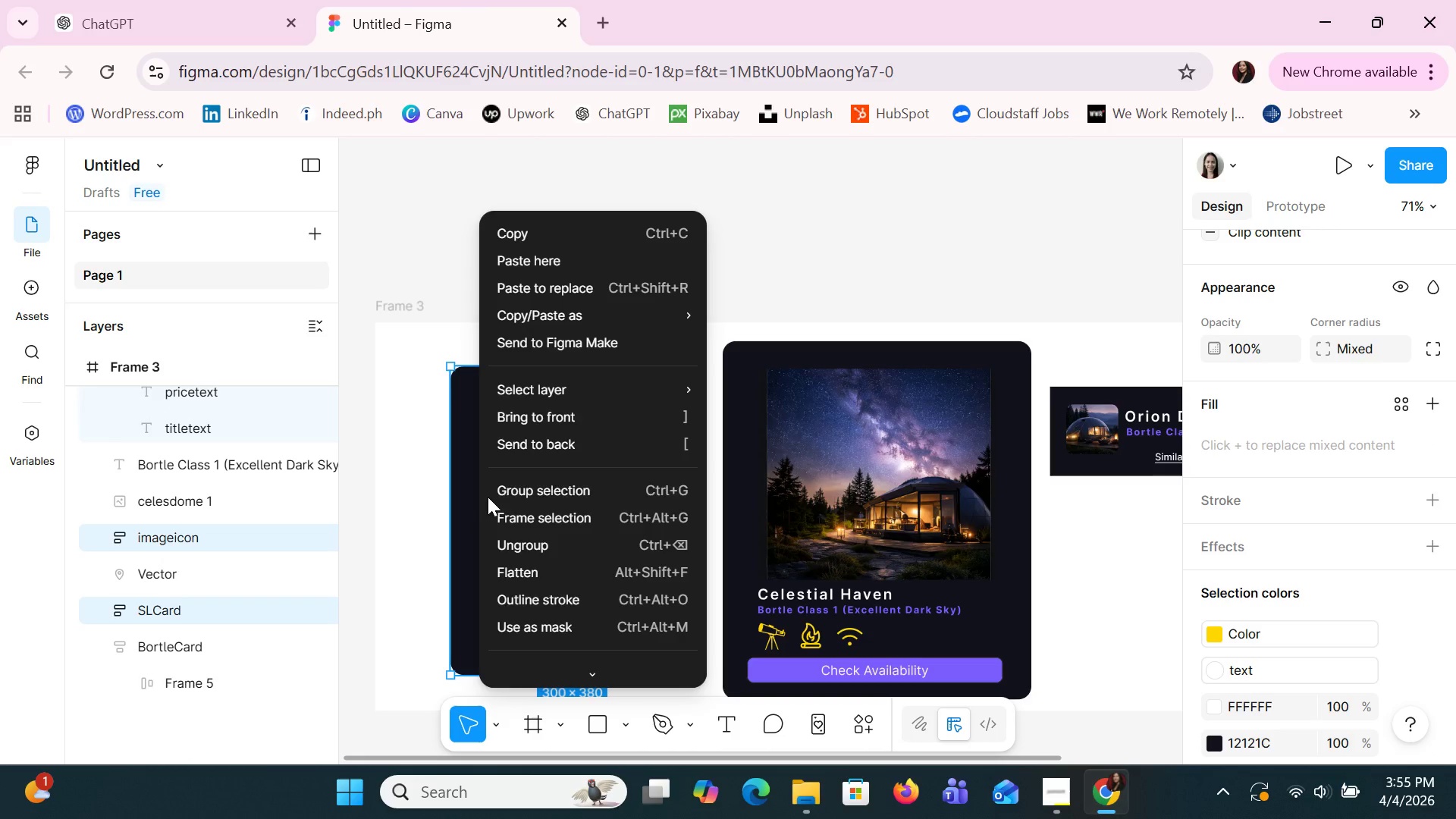 
left_click([500, 493])
 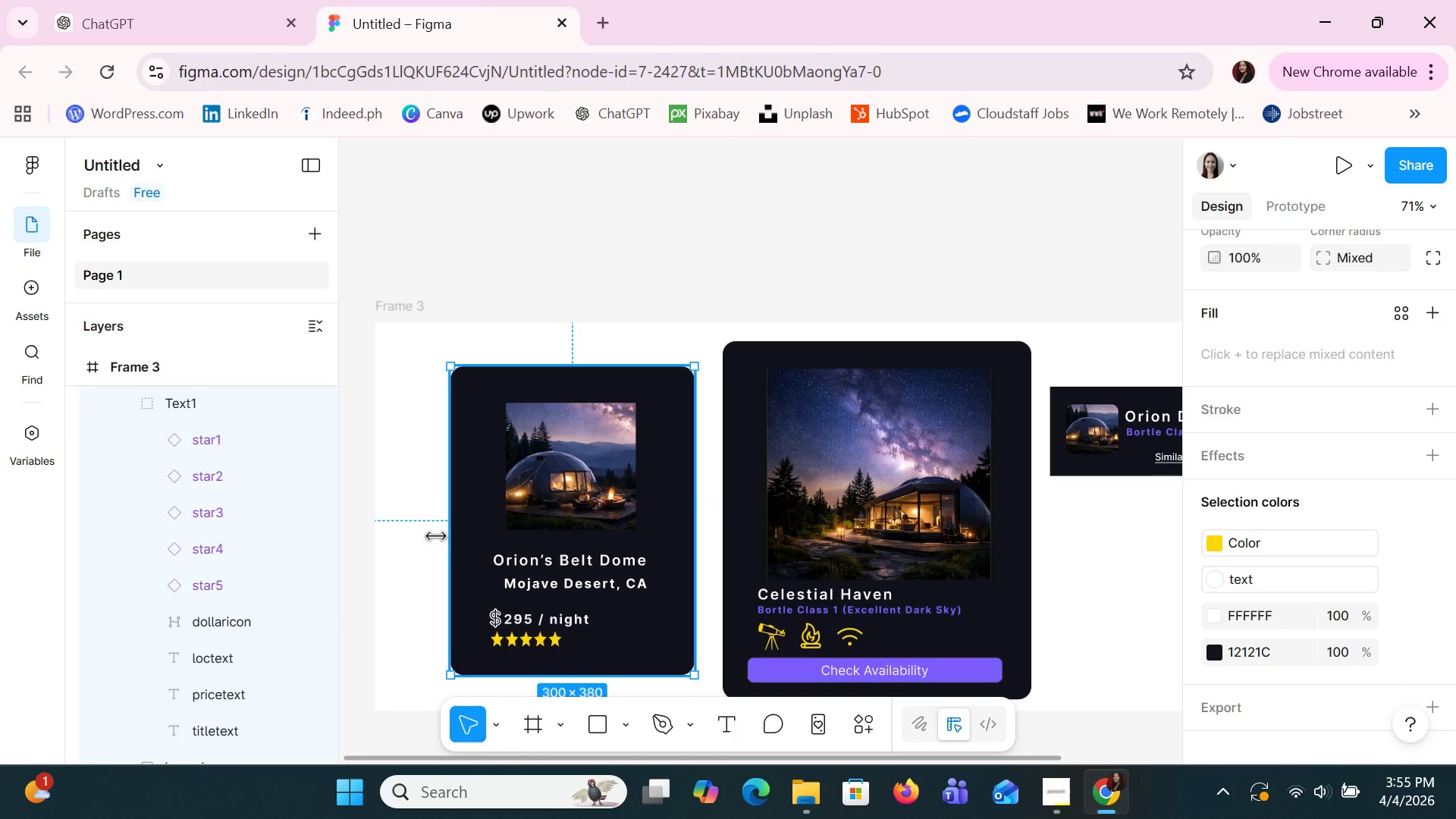 
scroll: coordinate [263, 563], scroll_direction: up, amount: 3.0
 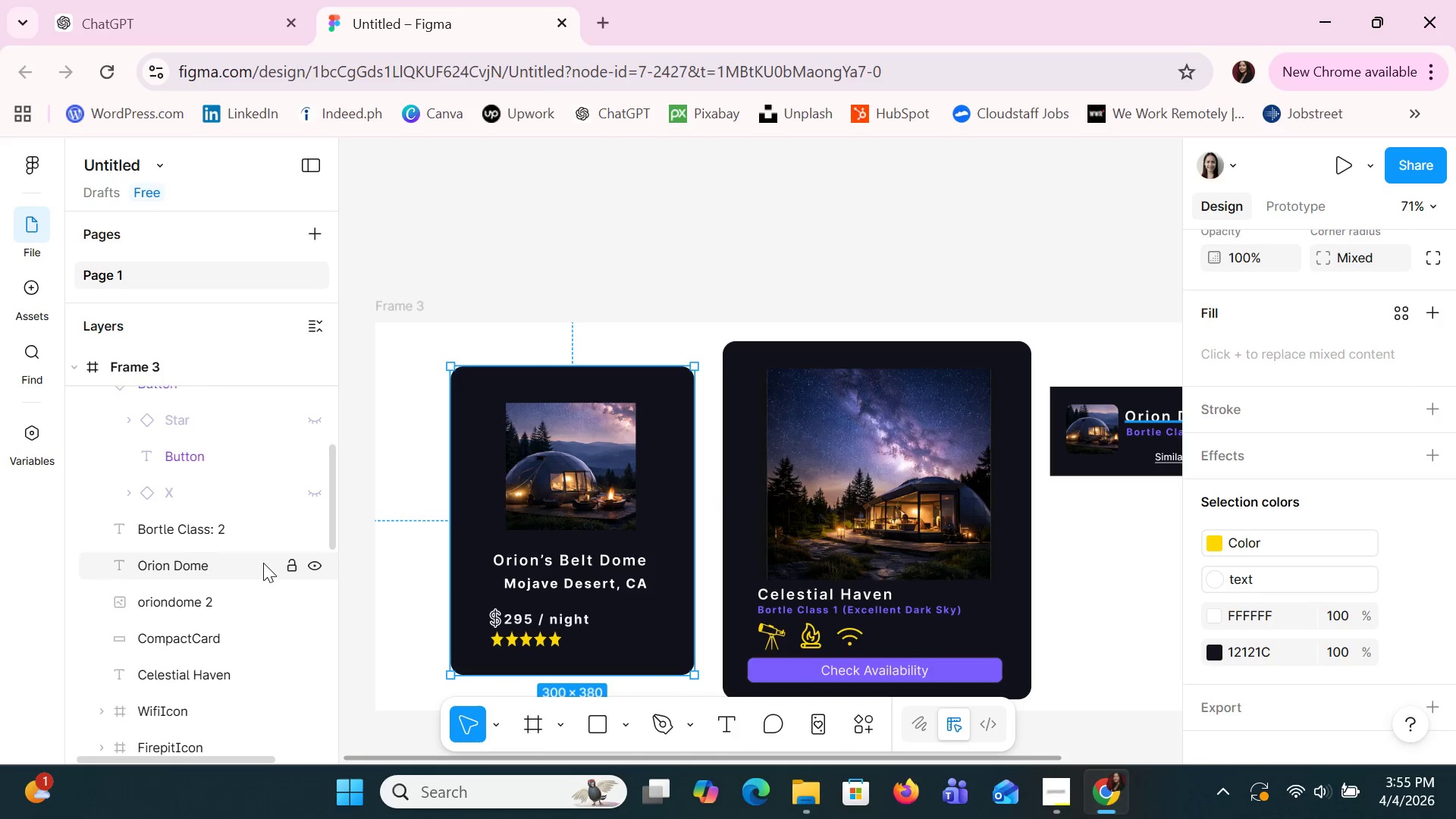 
scroll: coordinate [263, 563], scroll_direction: down, amount: 1.0
 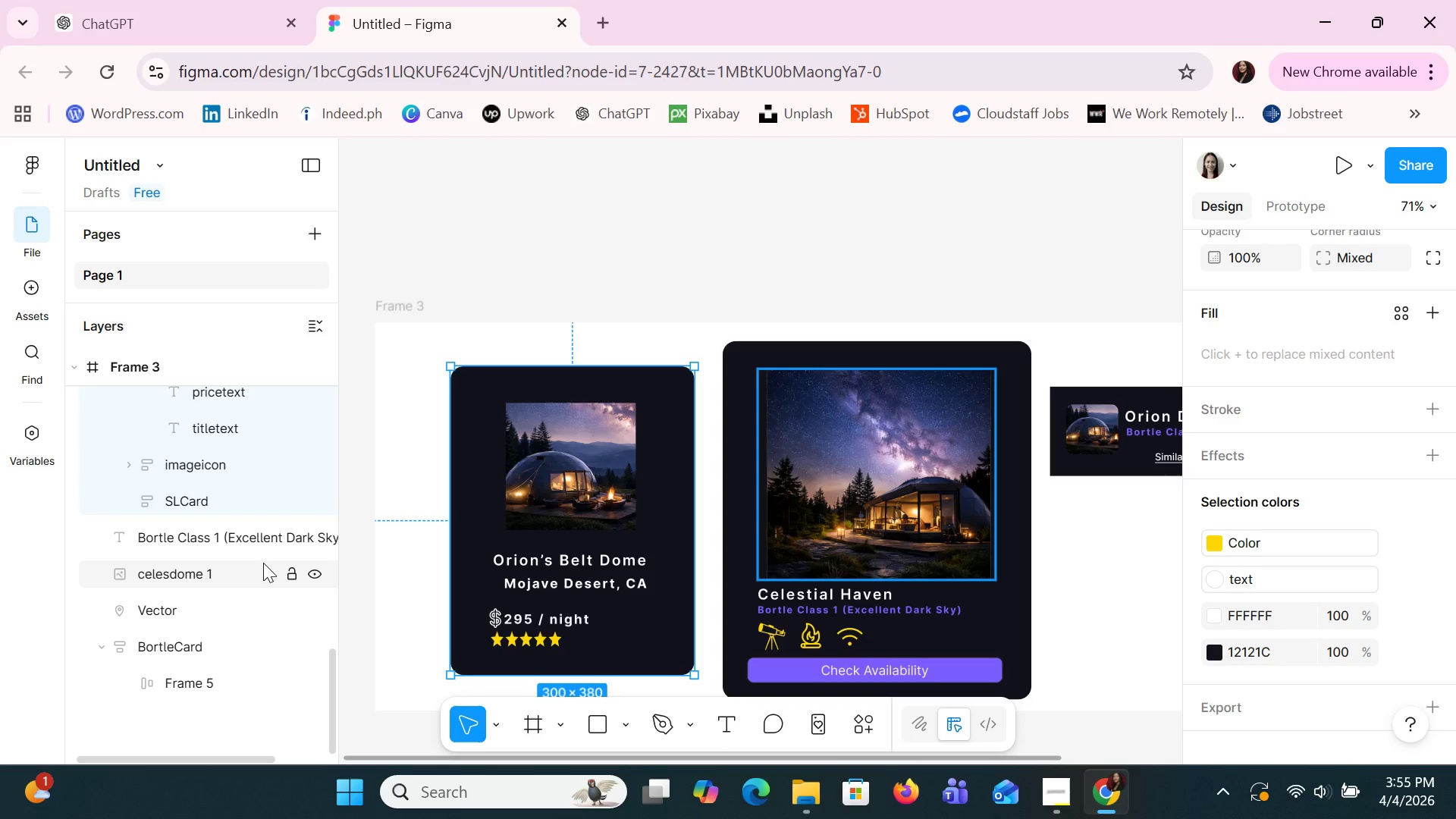 
scroll: coordinate [263, 563], scroll_direction: up, amount: 3.0
 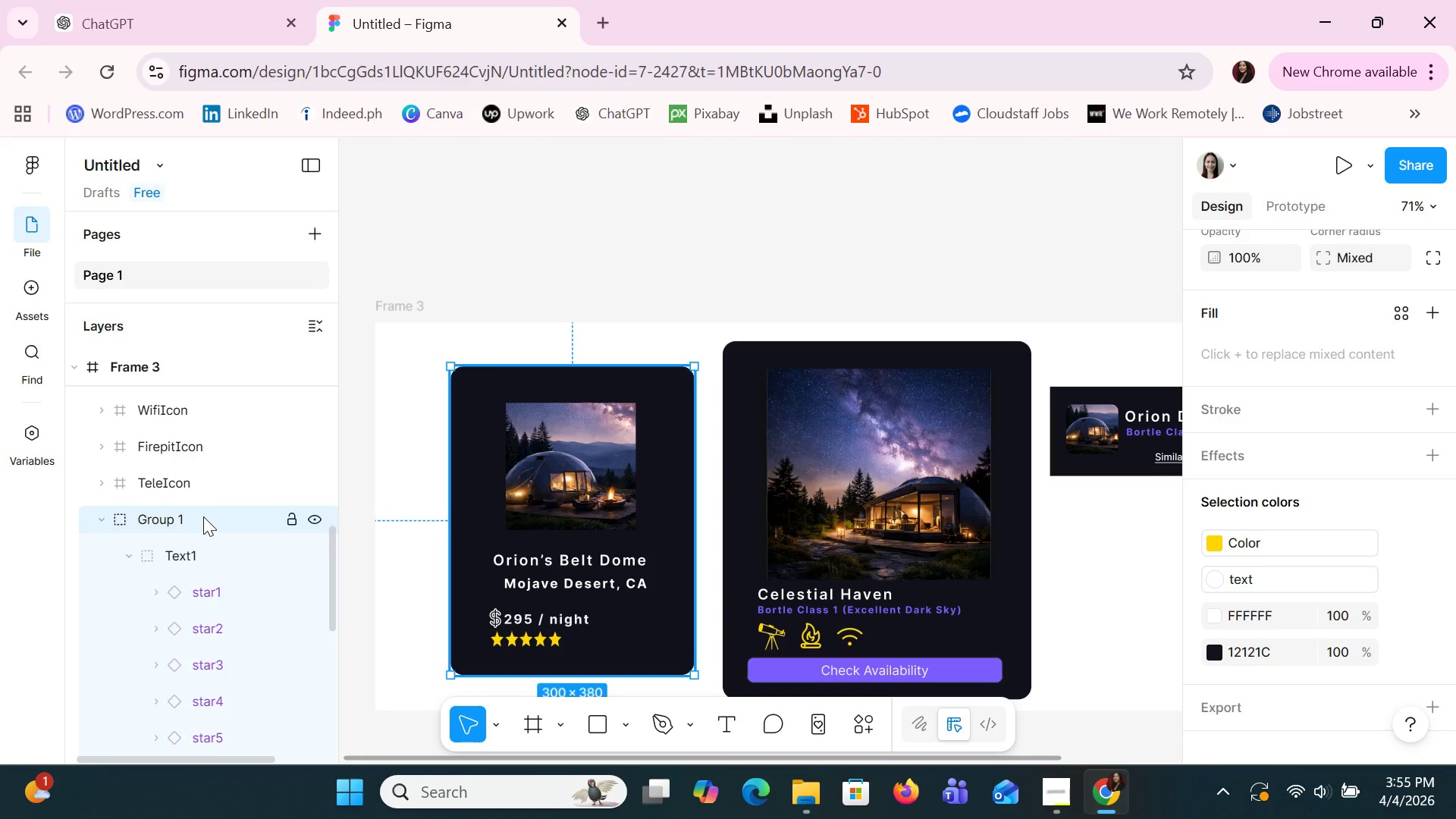 
double_click([201, 516])
 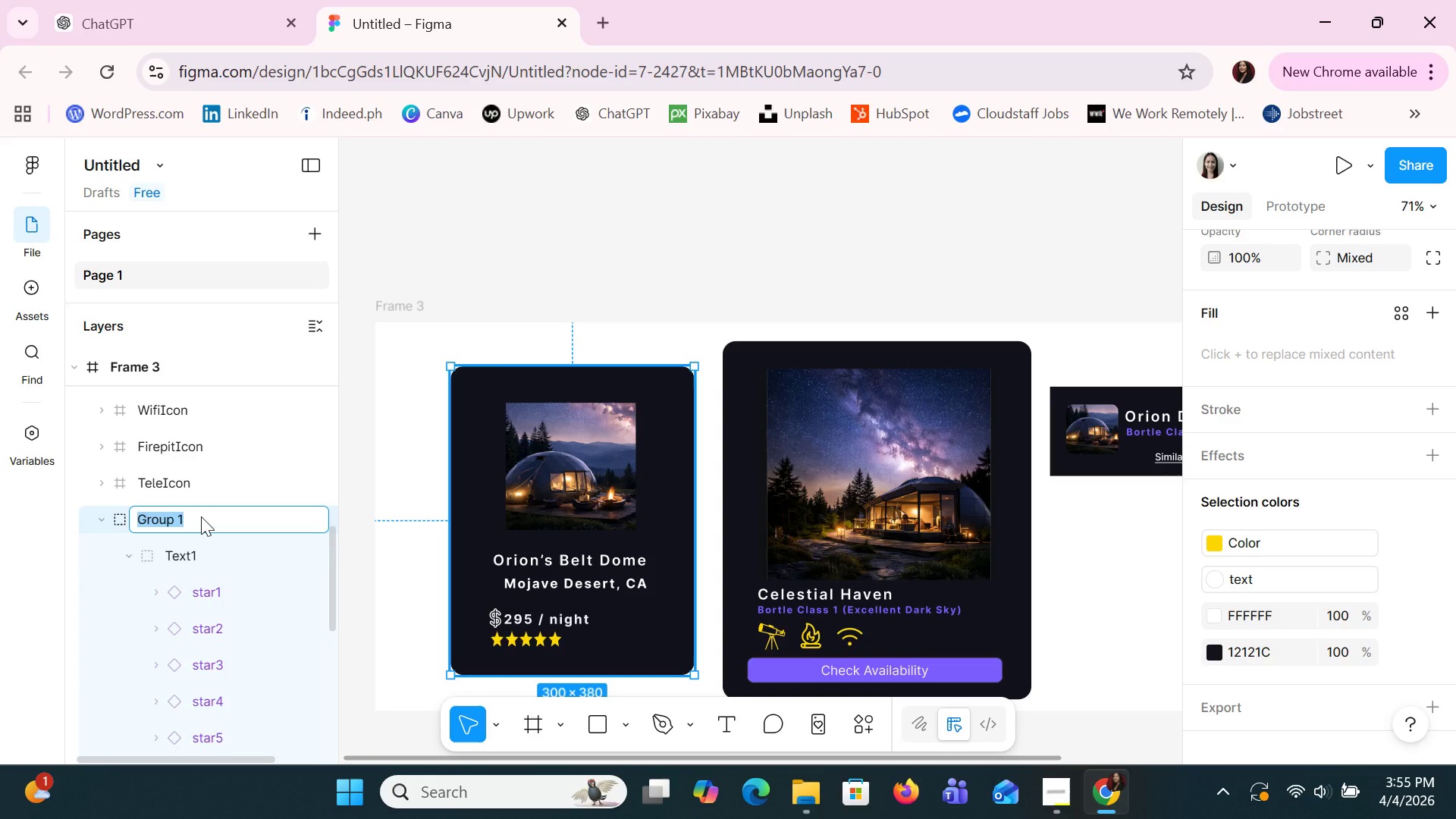 
key(Alt+AltLeft)
 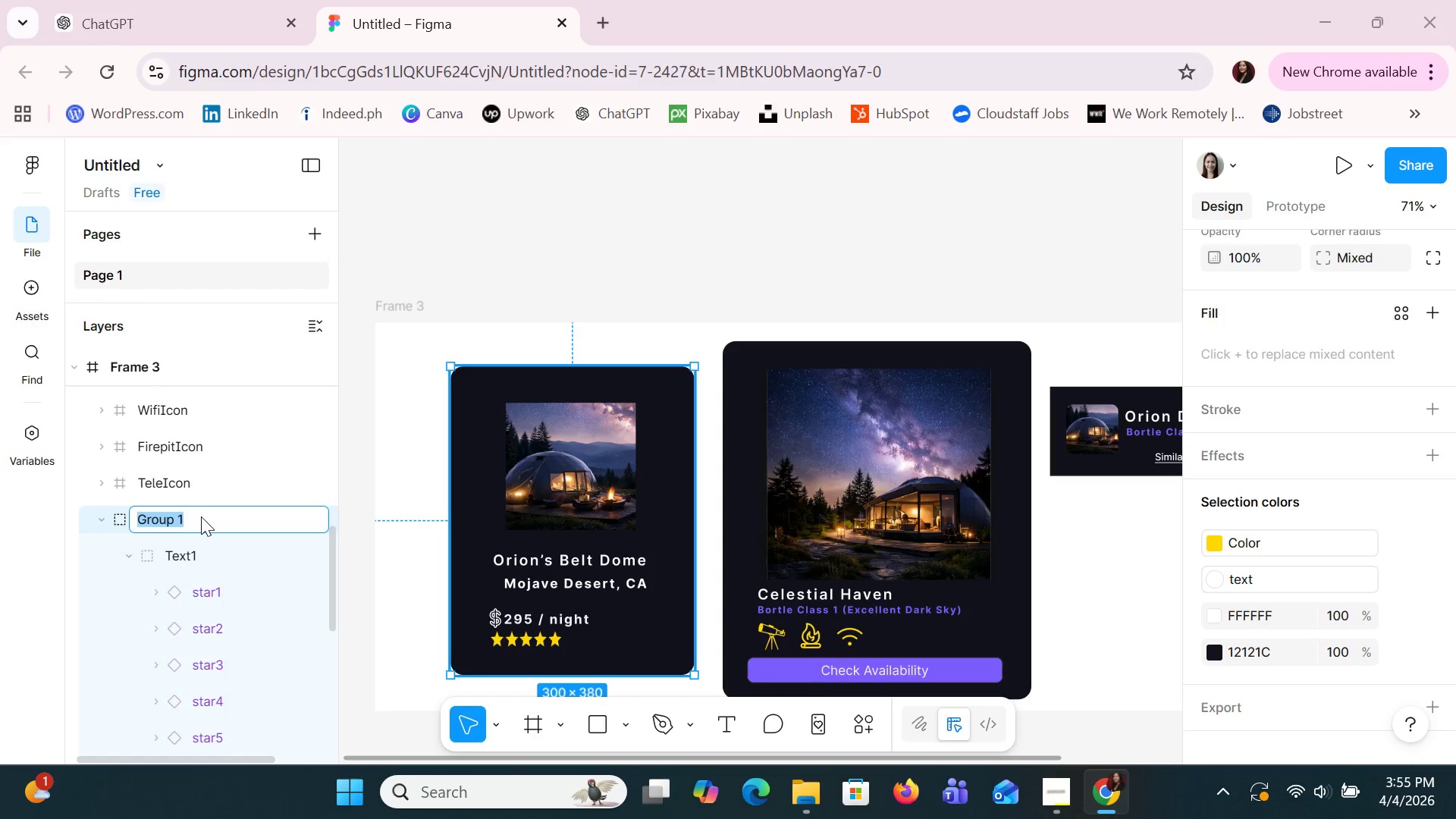 
key(Alt+Tab)